 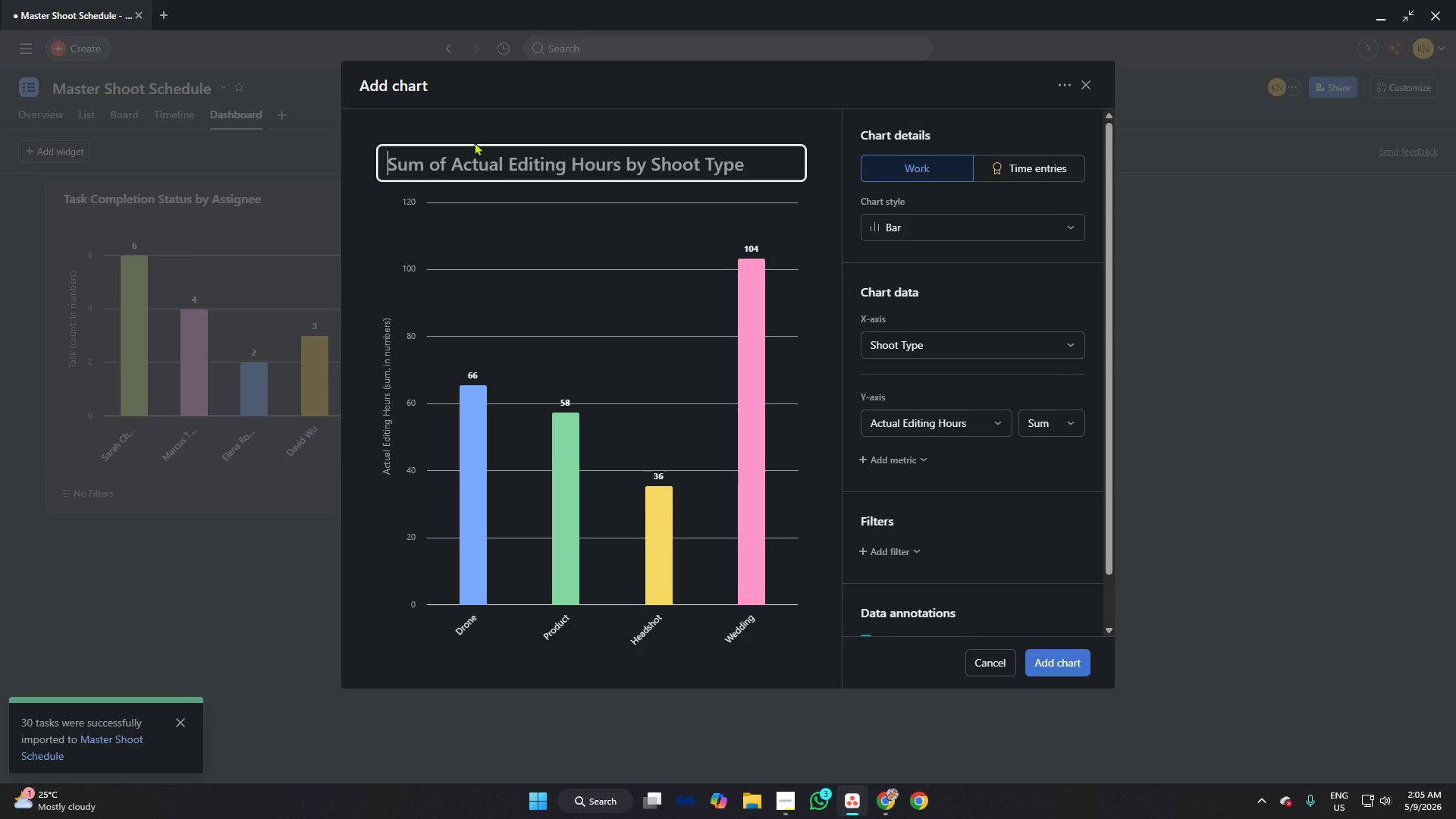 
hold_key(key=ShiftRight, duration=1.06)
 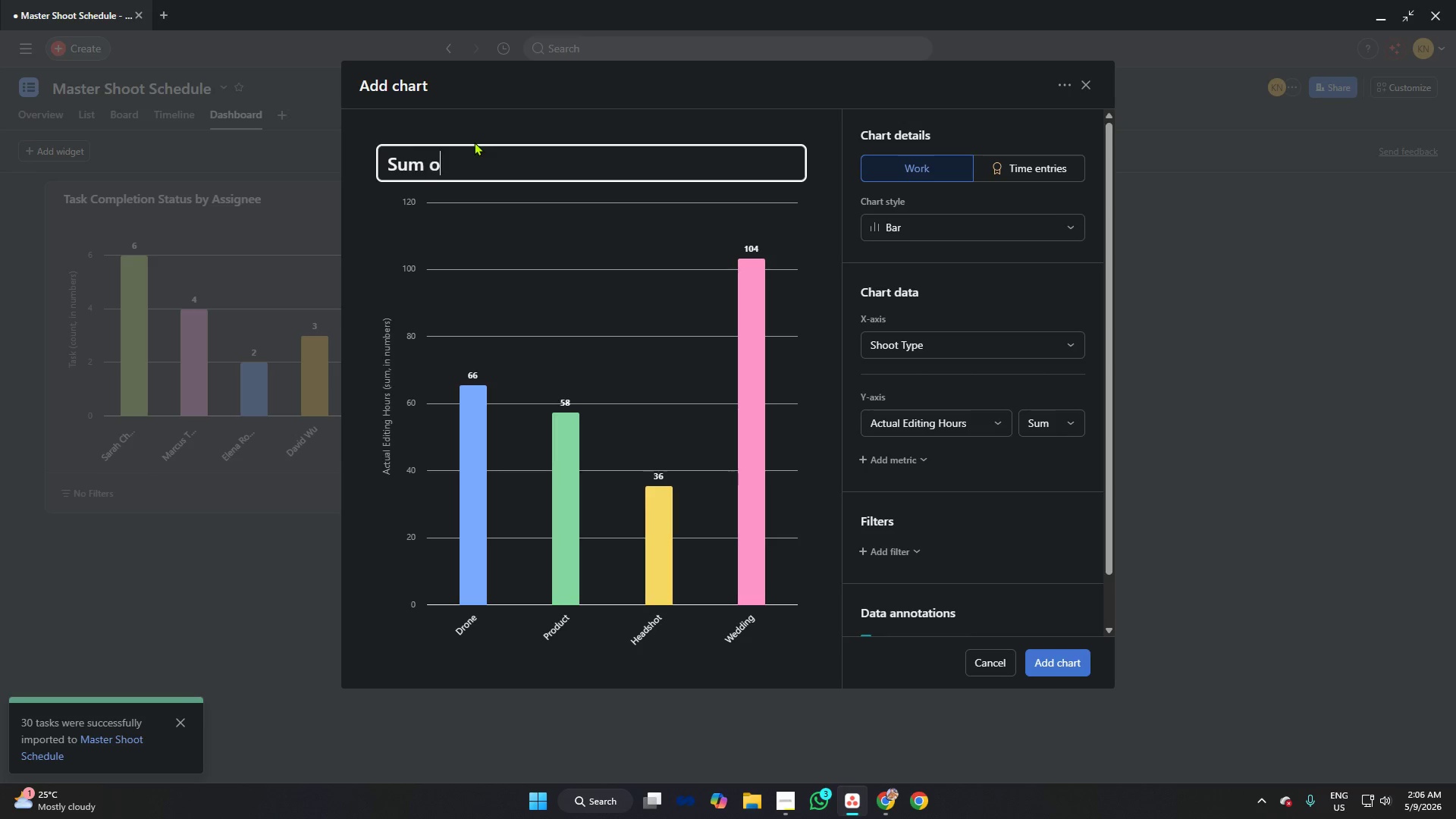 
hold_key(key=ShiftRight, duration=0.78)
 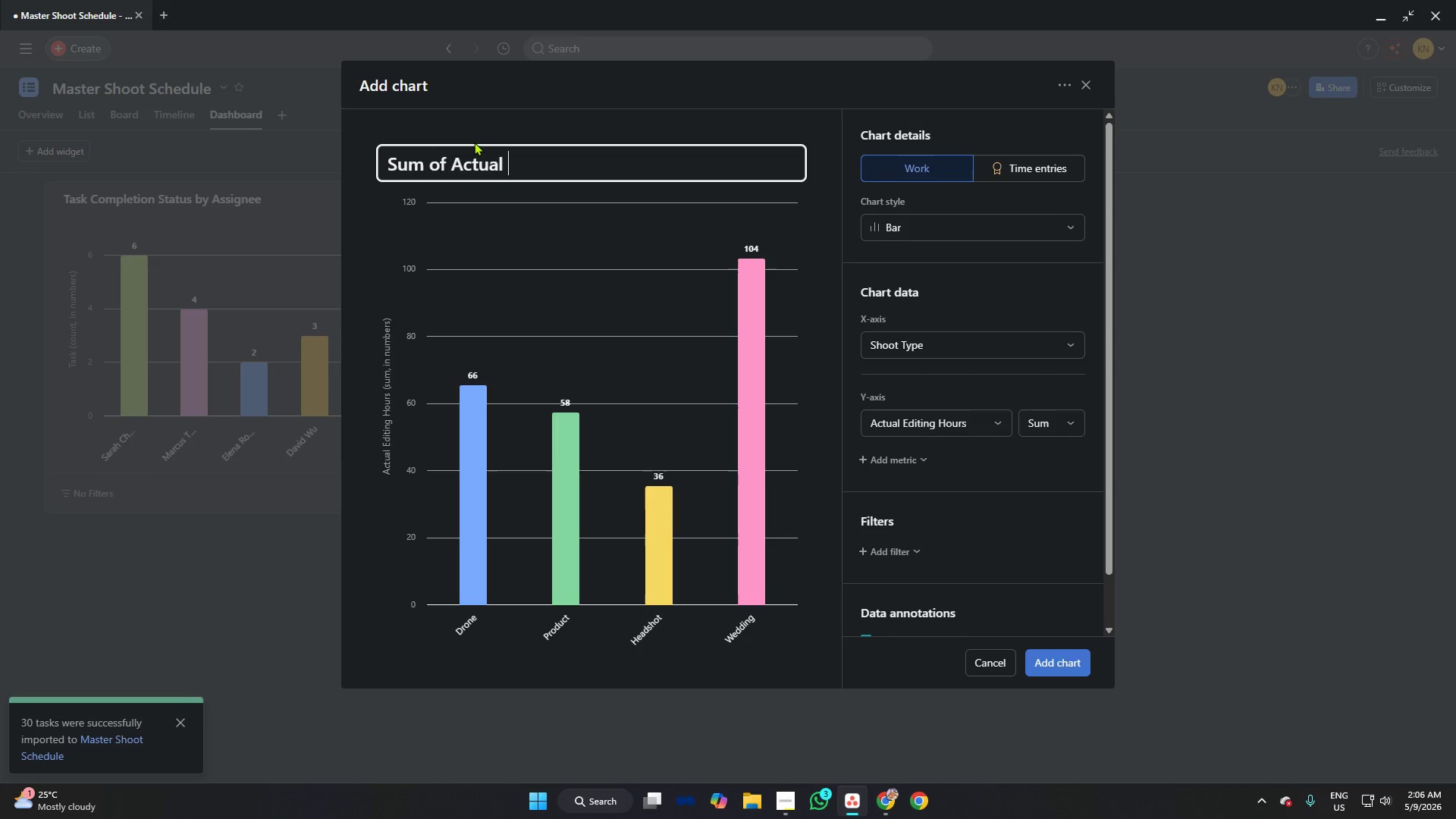 
hold_key(key=ShiftRight, duration=0.66)
 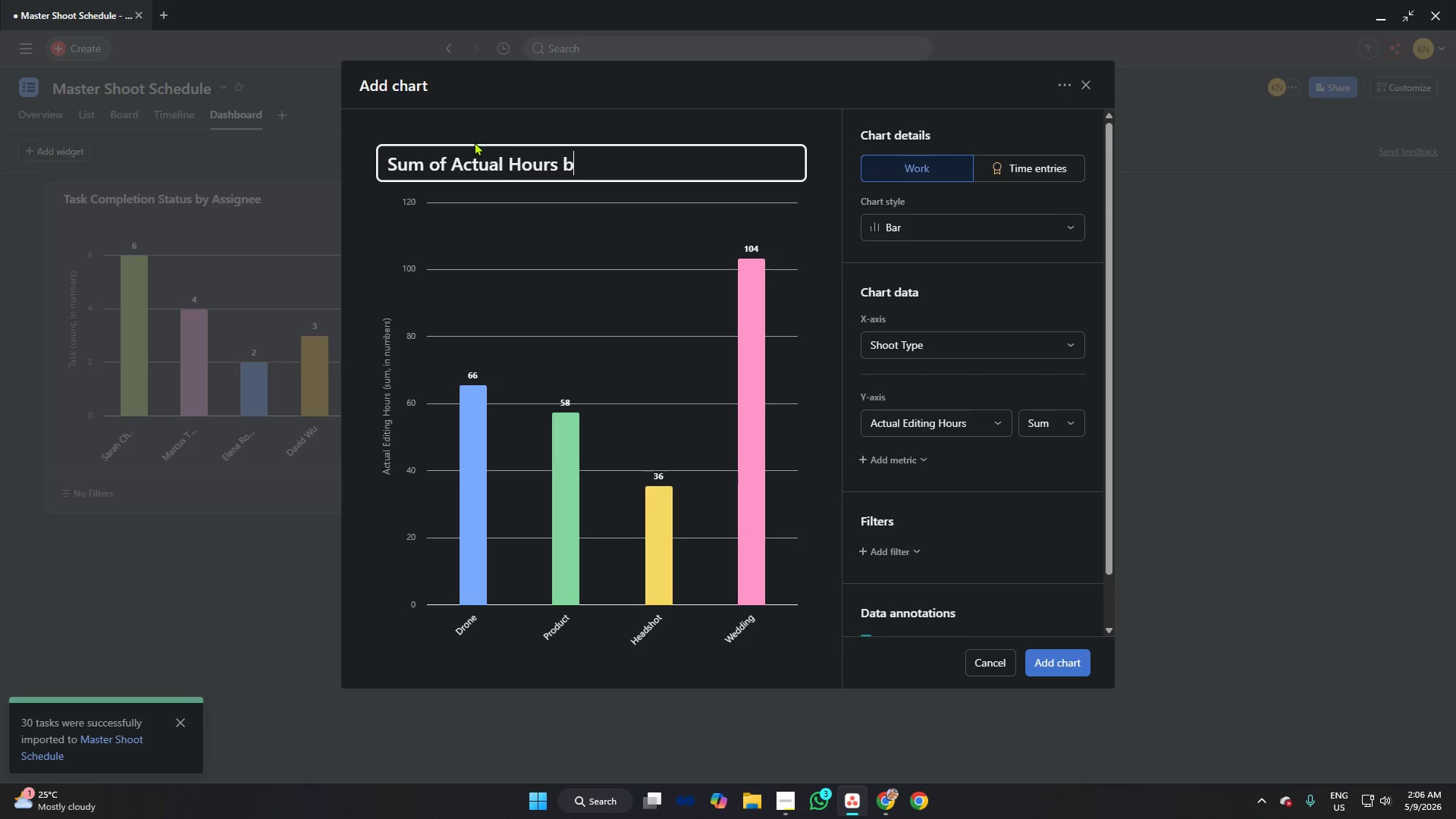 
key(Alt+AltLeft)
 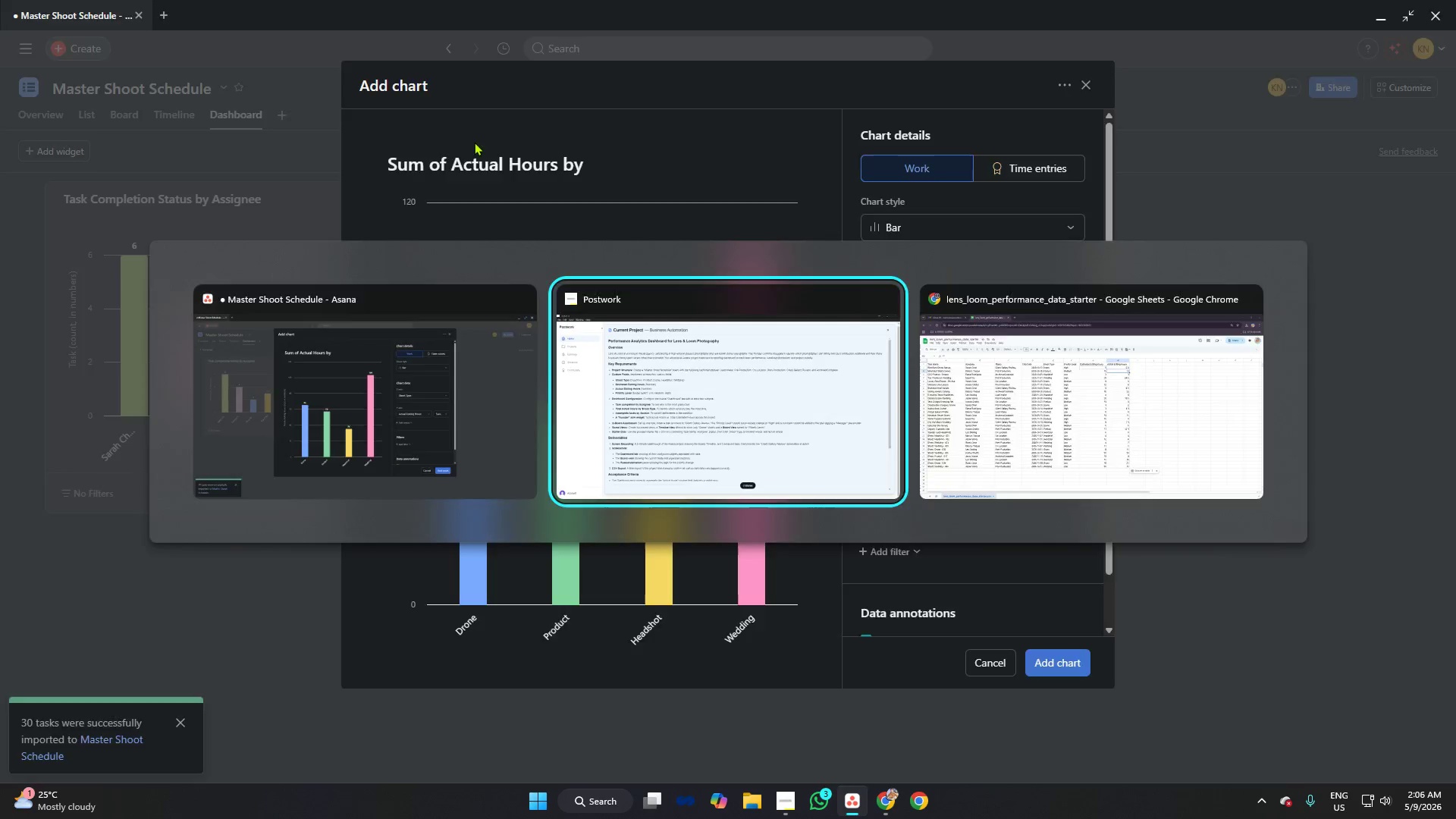 
key(Alt+Tab)